 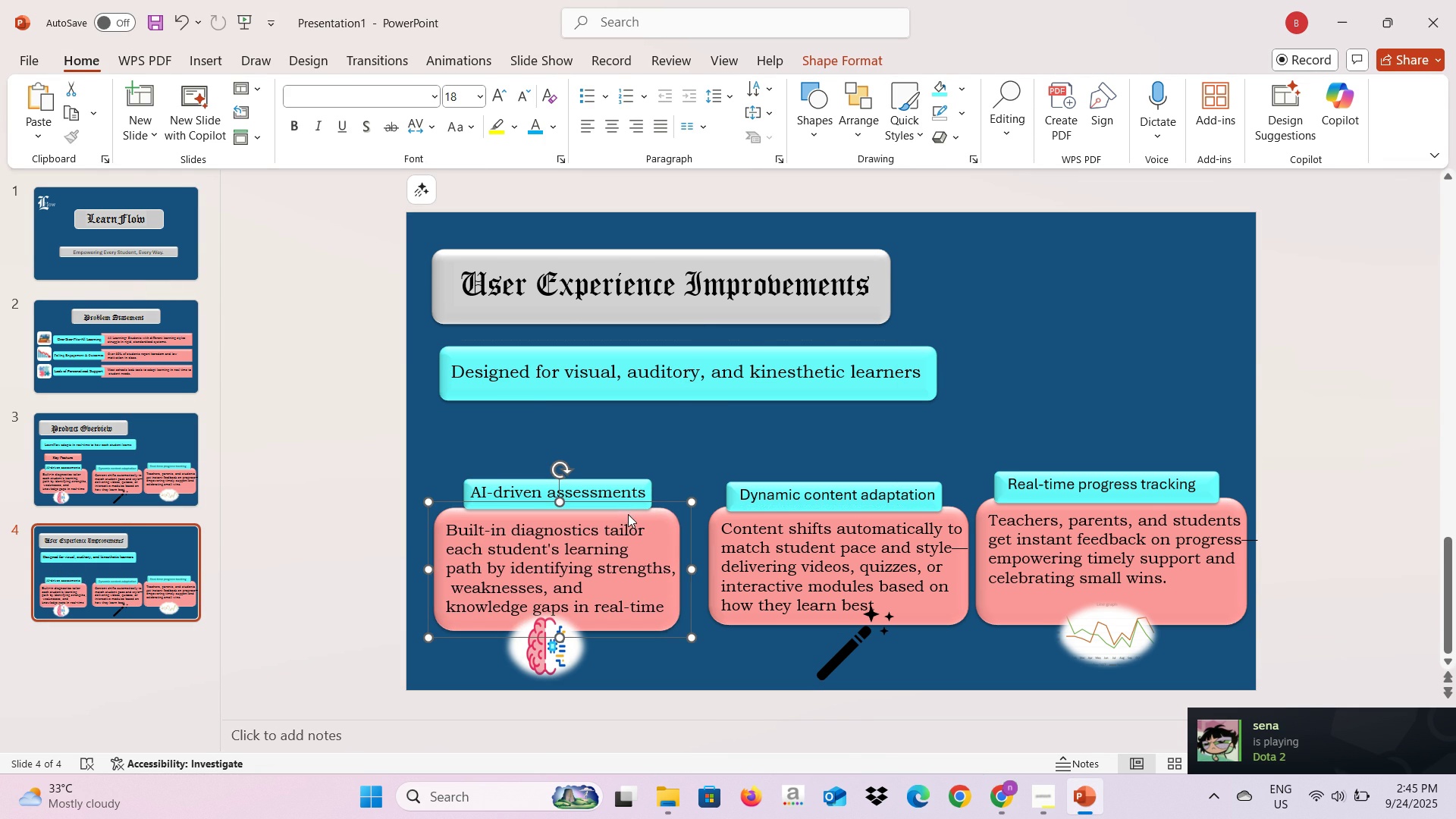 
key(Alt+Tab)
 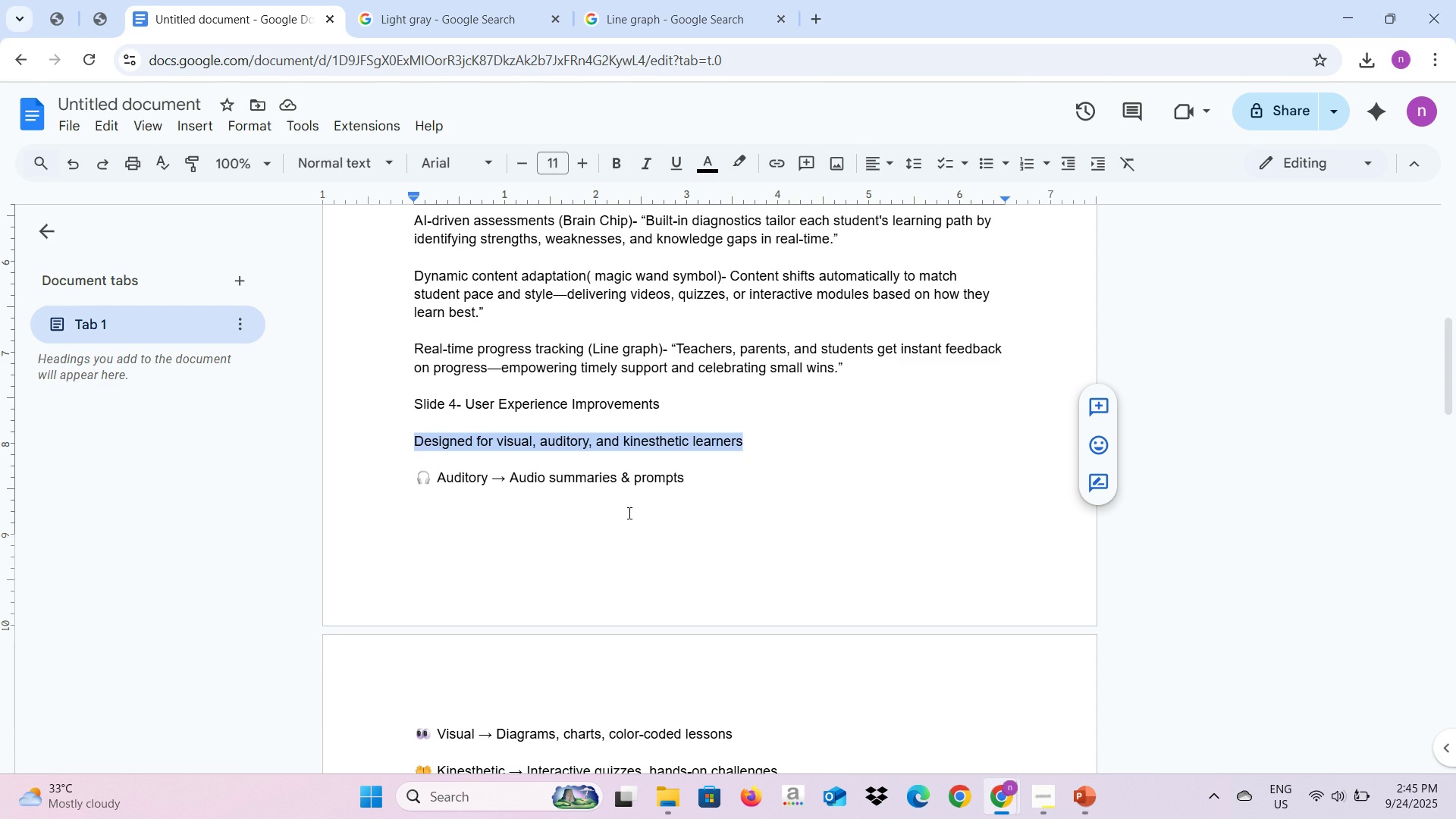 
key(Alt+AltLeft)
 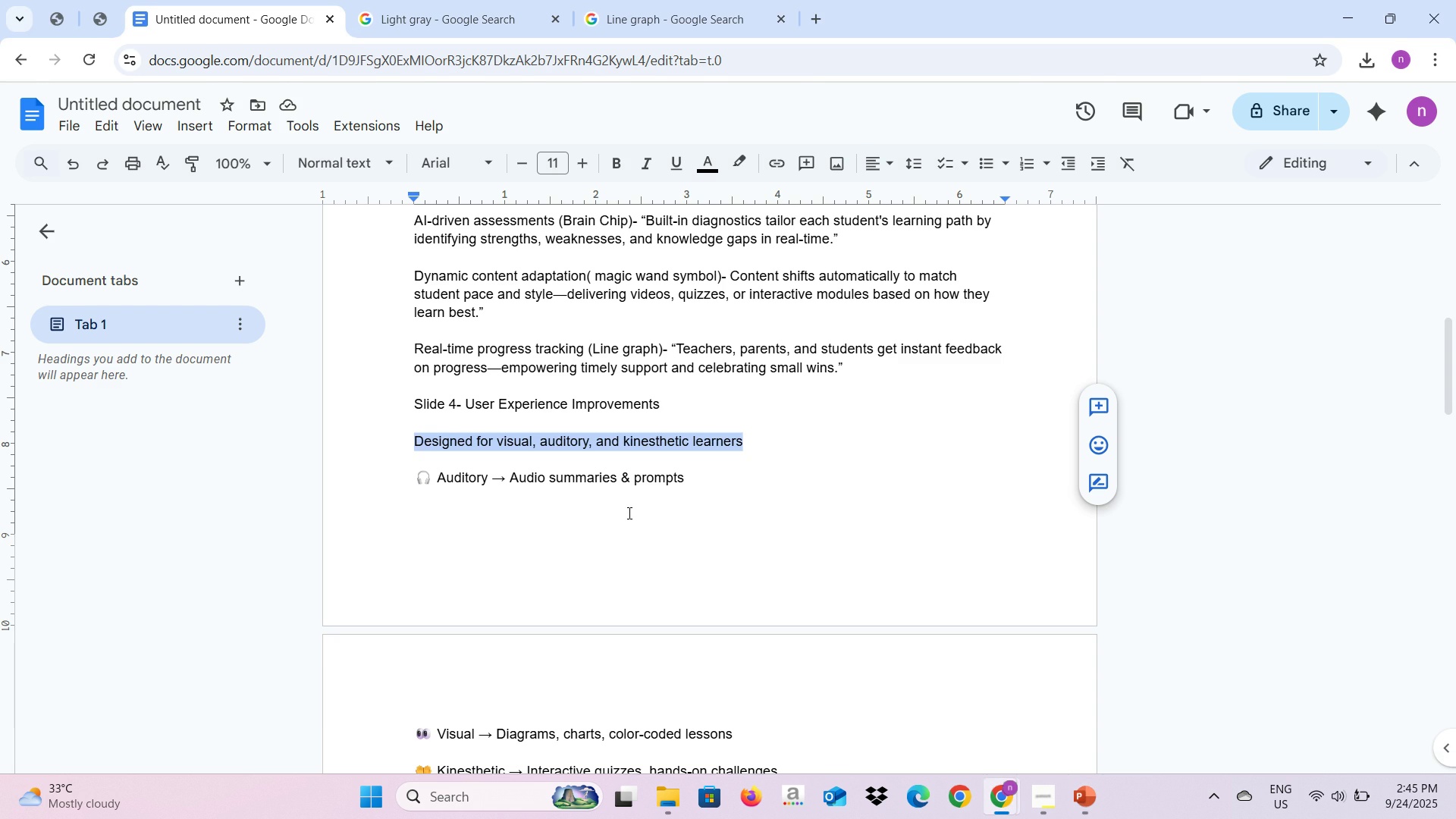 
key(Alt+Tab)
 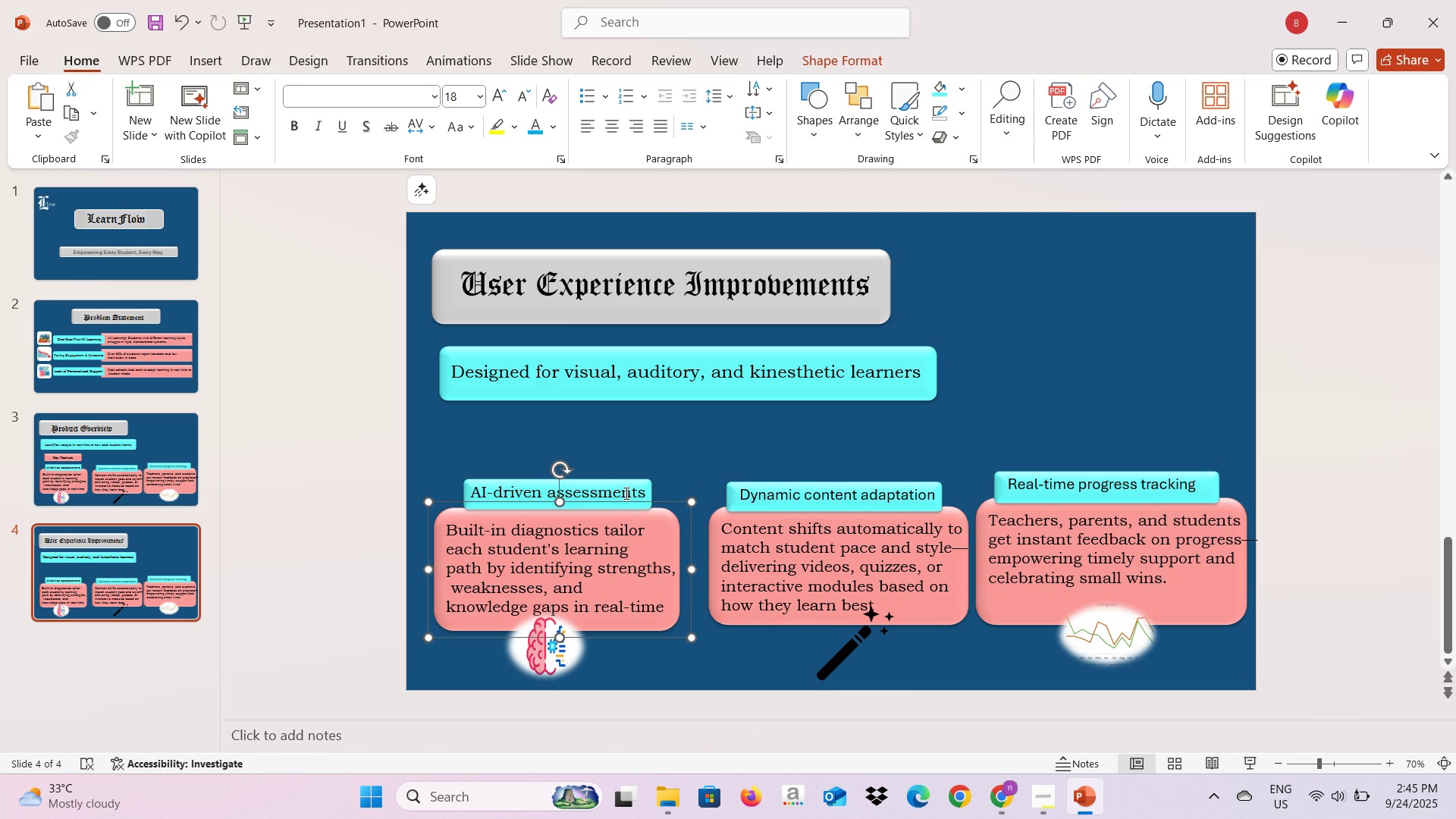 
left_click([625, 493])